 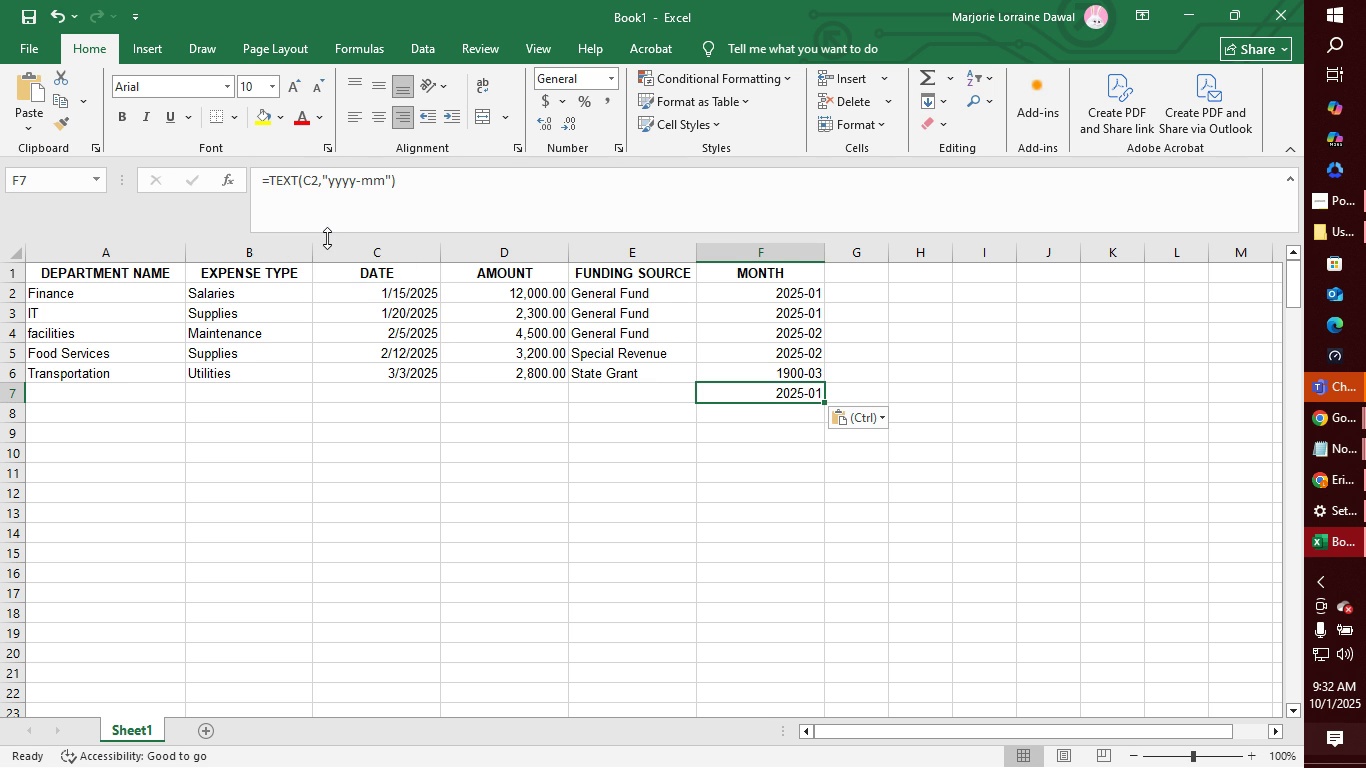 
left_click([315, 181])
 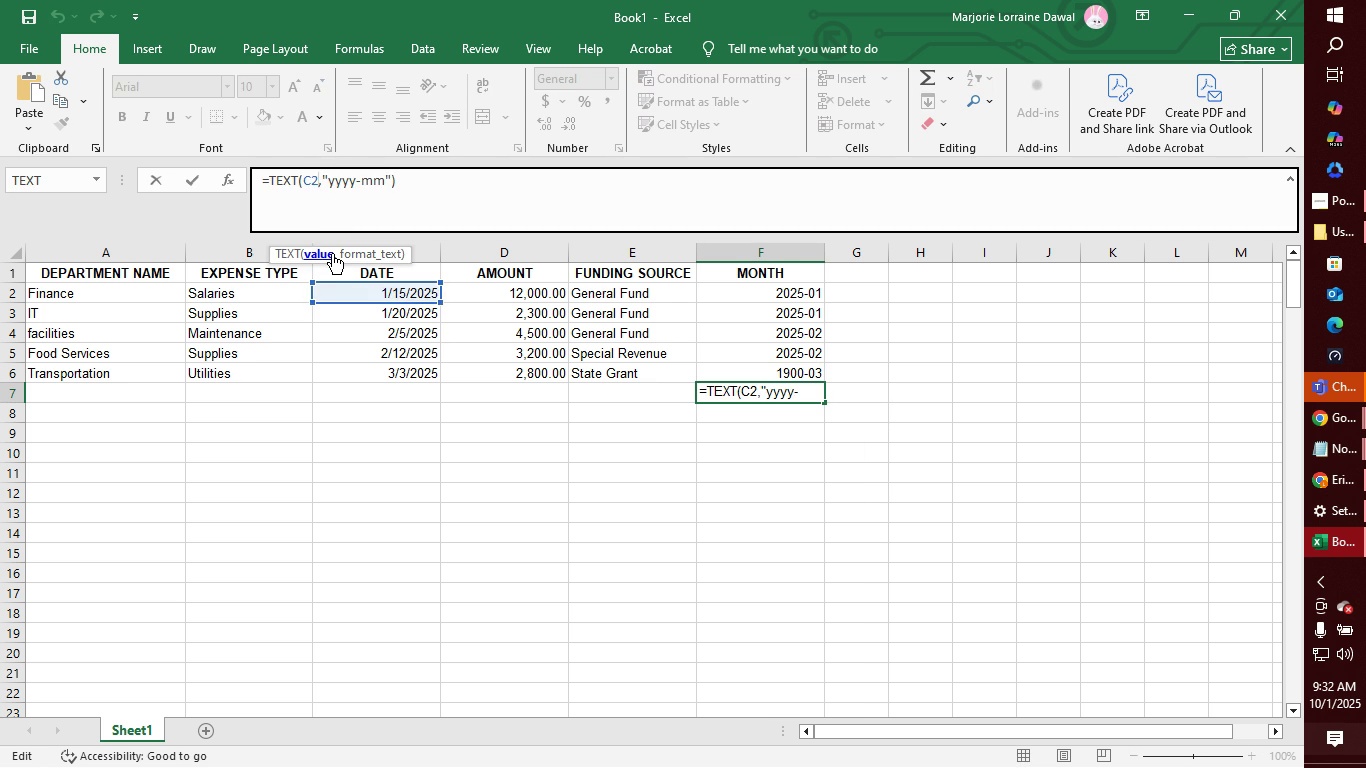 
key(Backspace)
 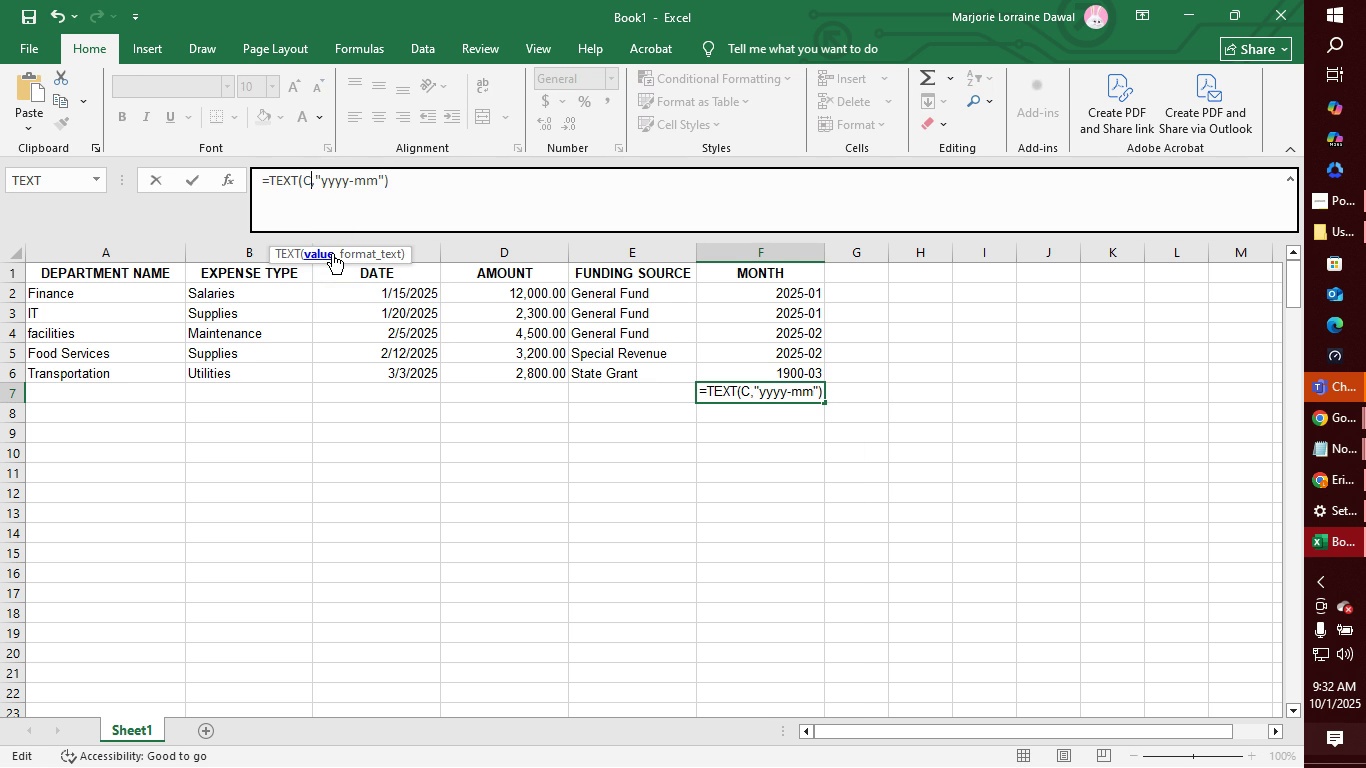 
key(7)
 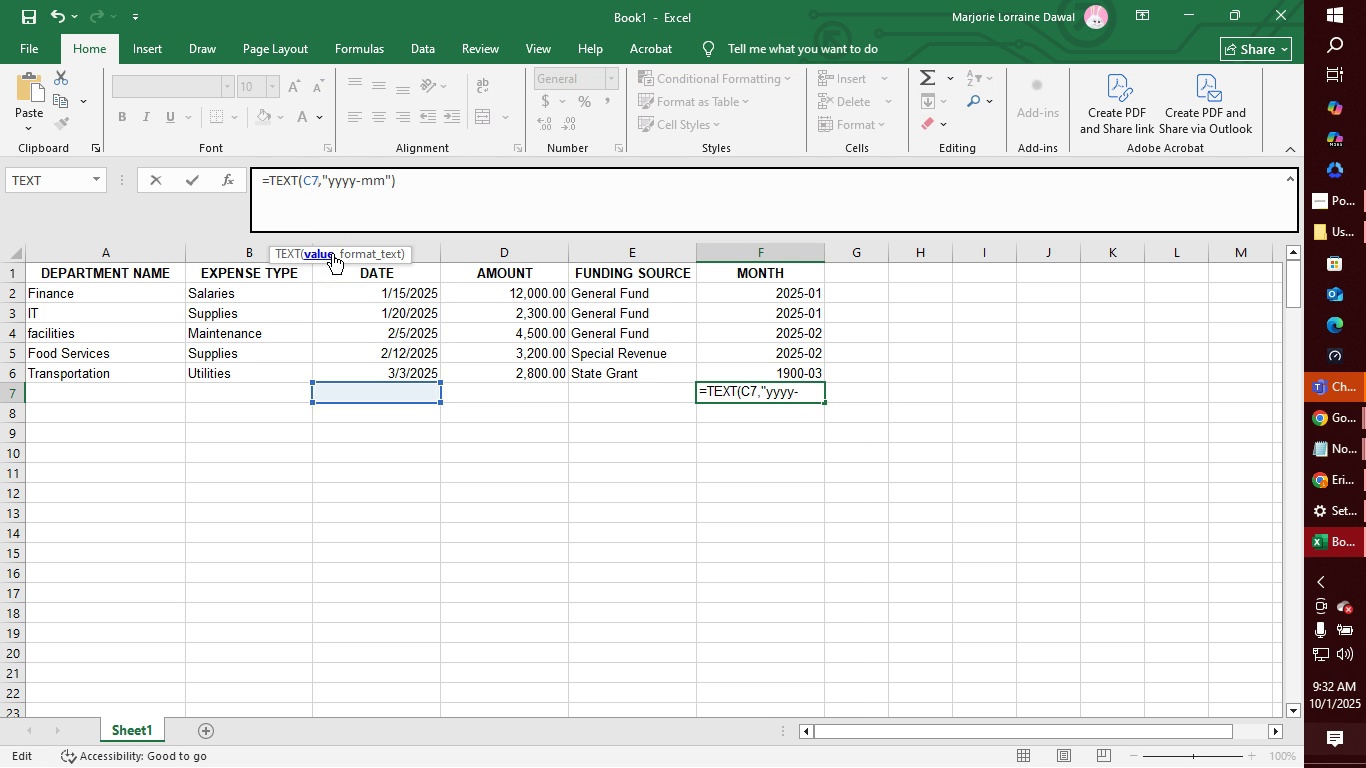 
key(Enter)
 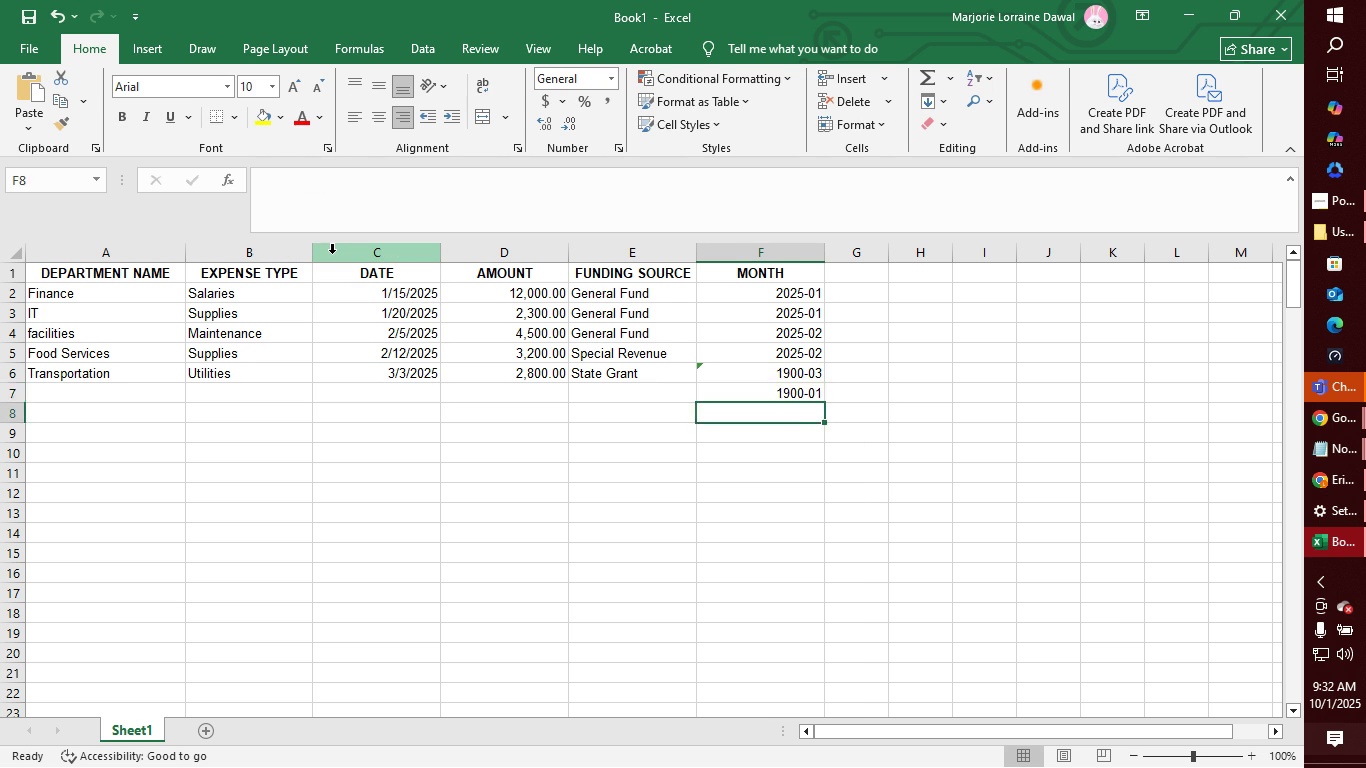 
key(ArrowUp)
 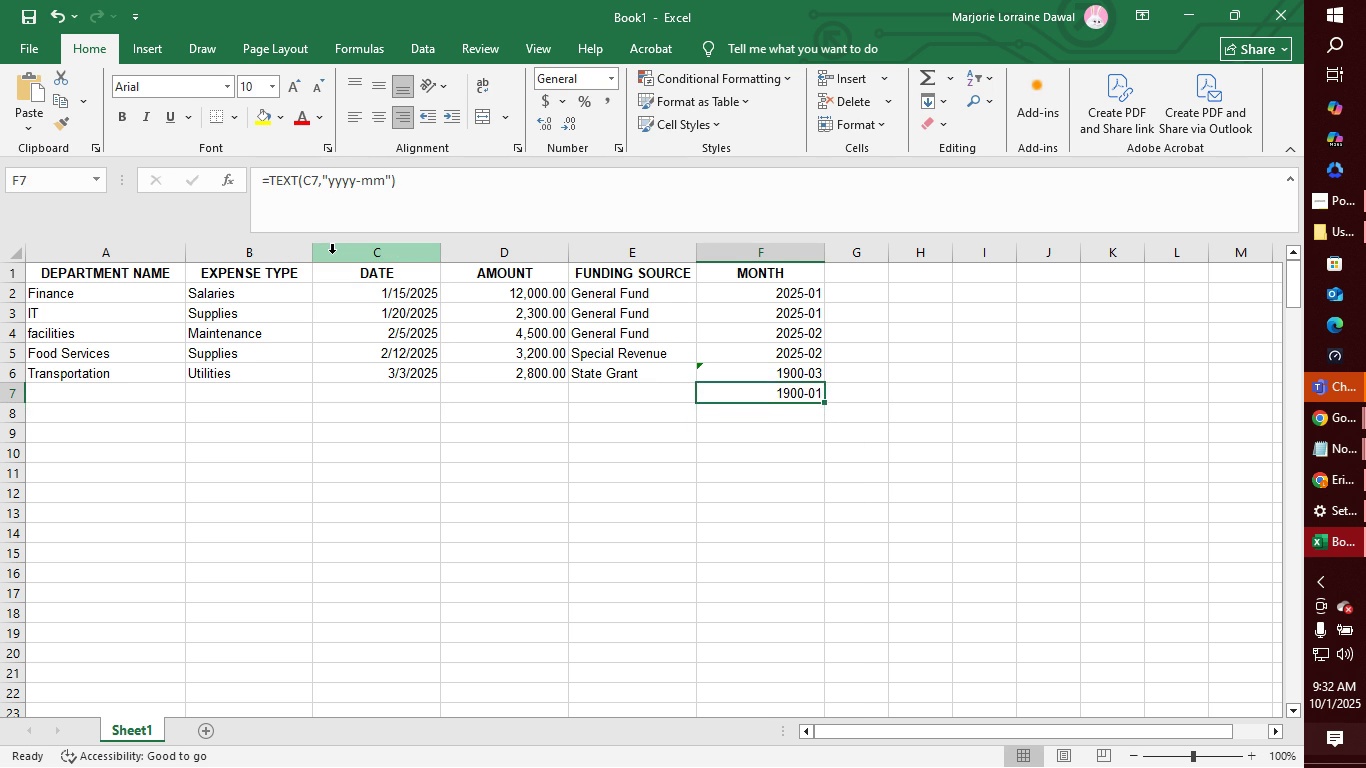 
key(ArrowUp)
 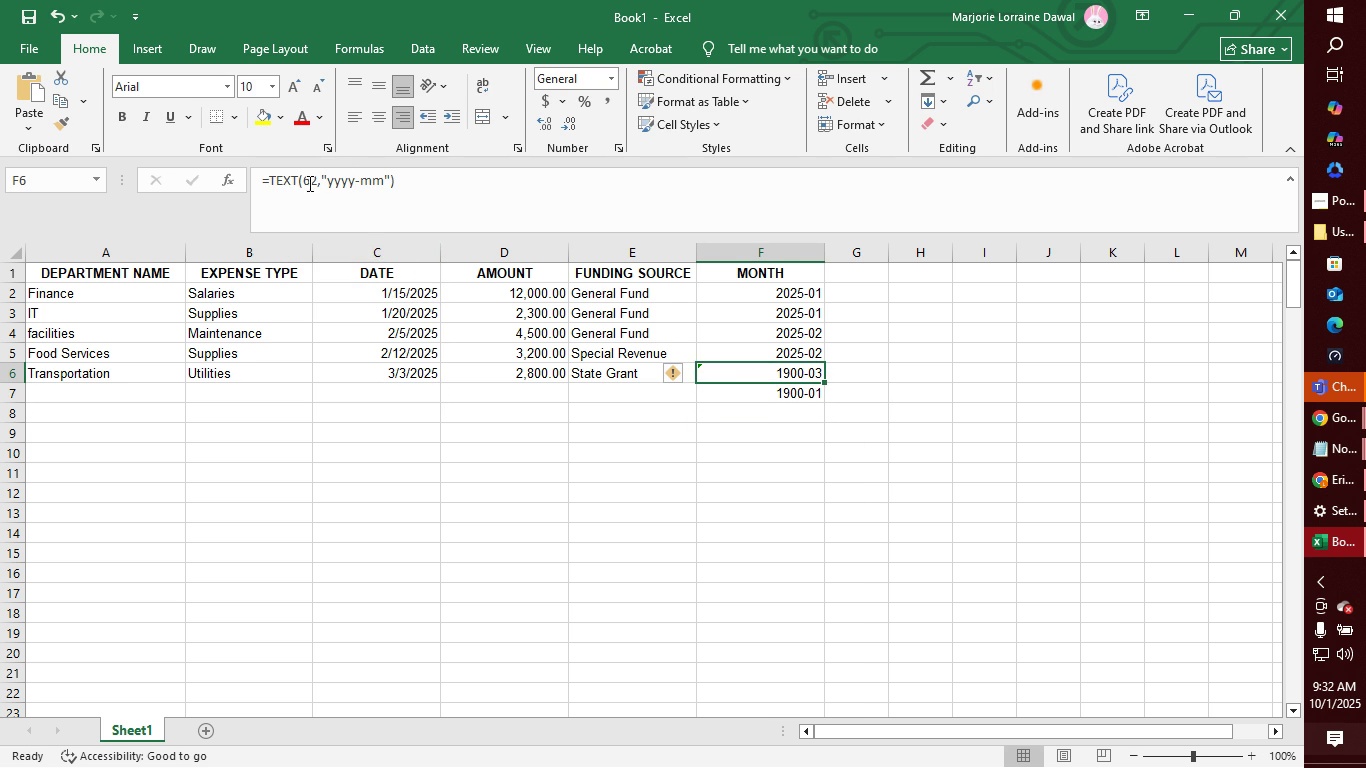 
left_click([314, 178])
 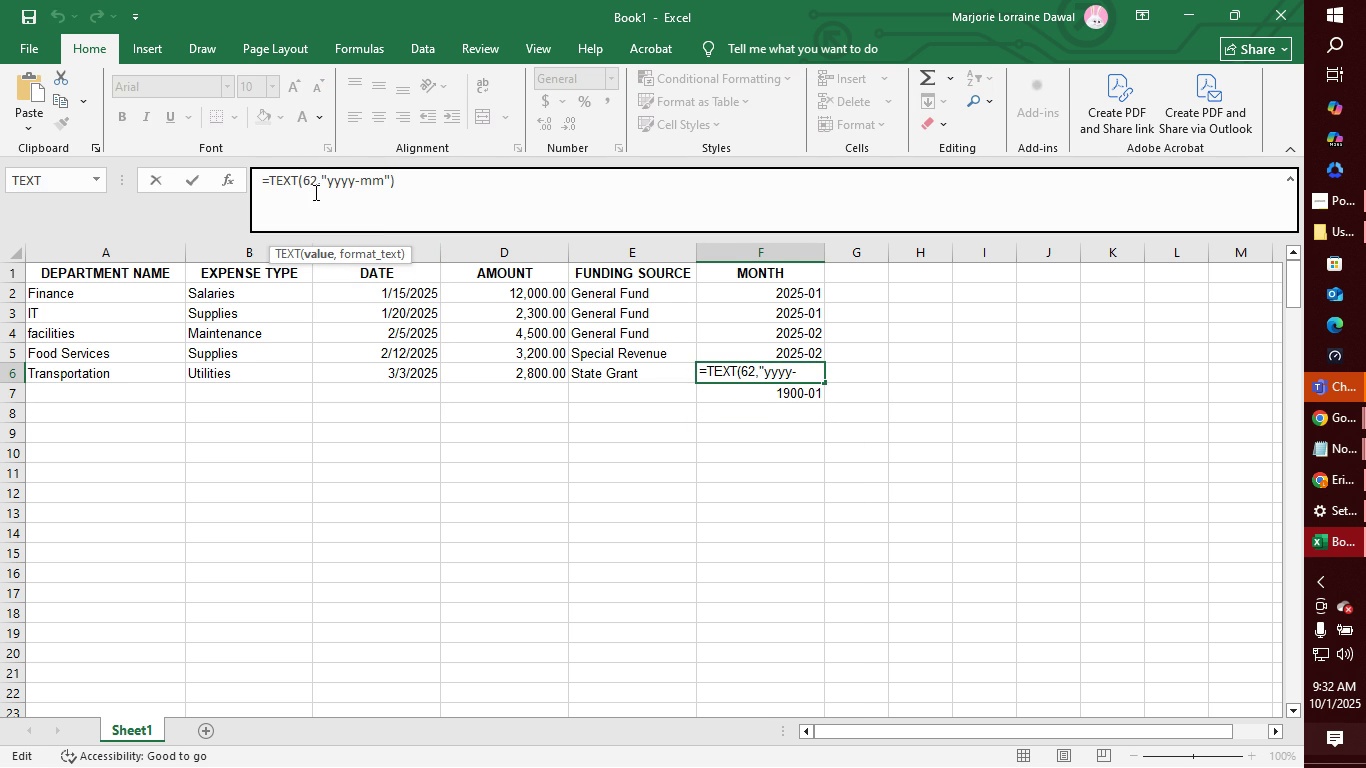 
key(Backspace)
 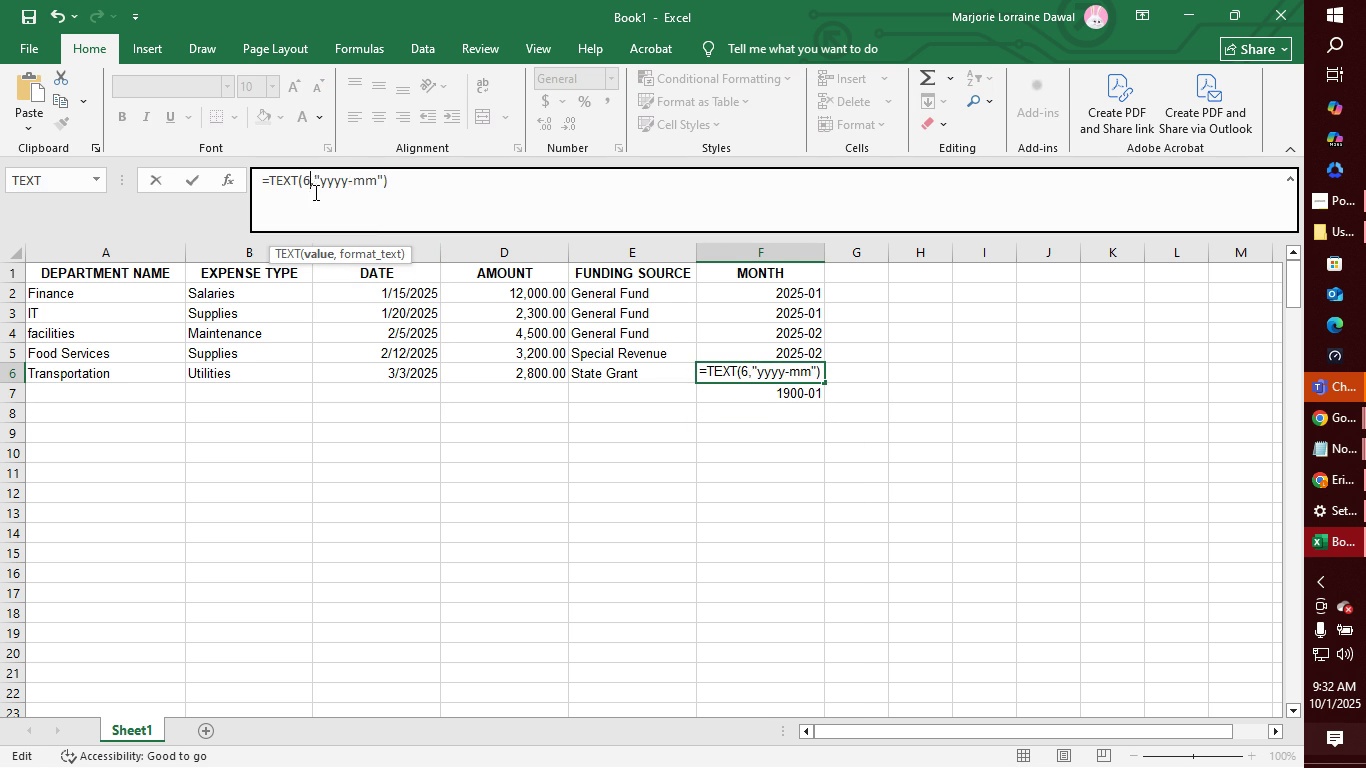 
key(Backspace)